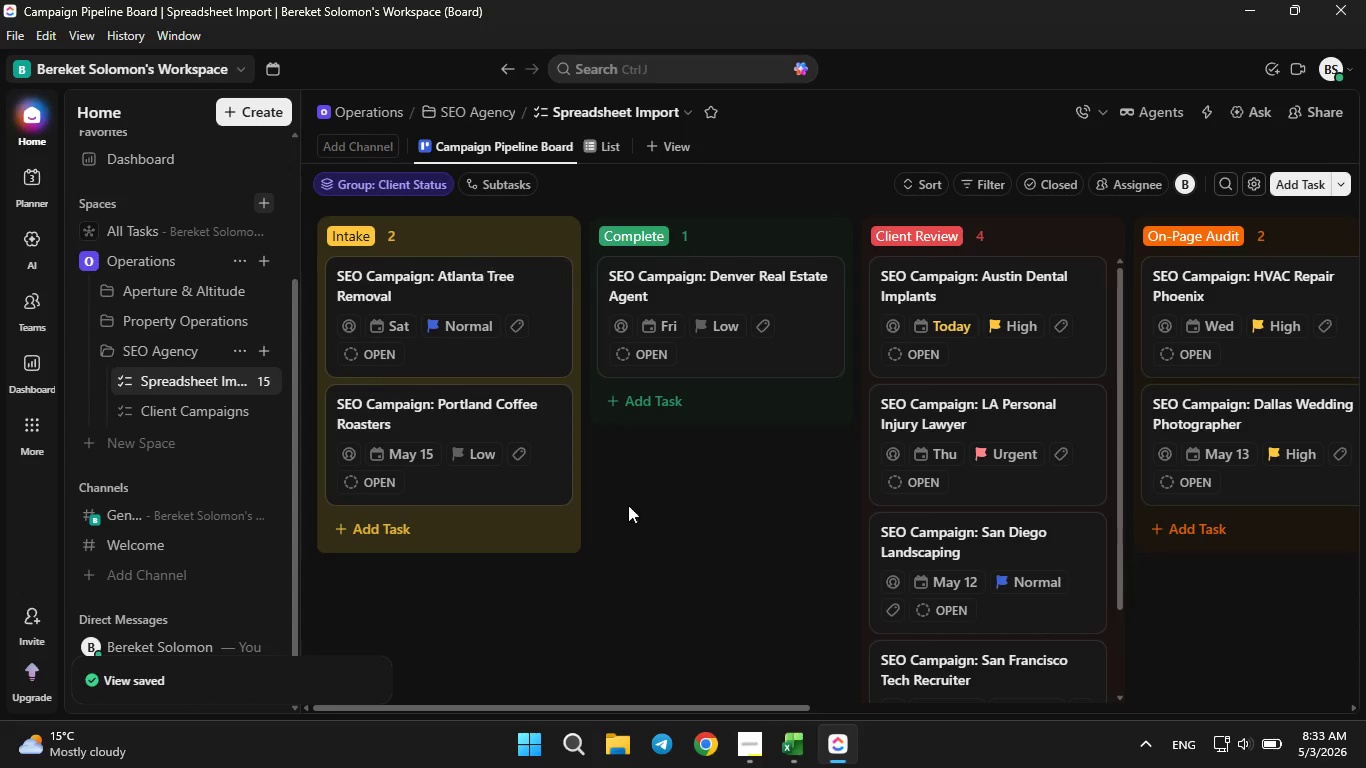 
scroll: coordinate [782, 472], scroll_direction: down, amount: 3.0